 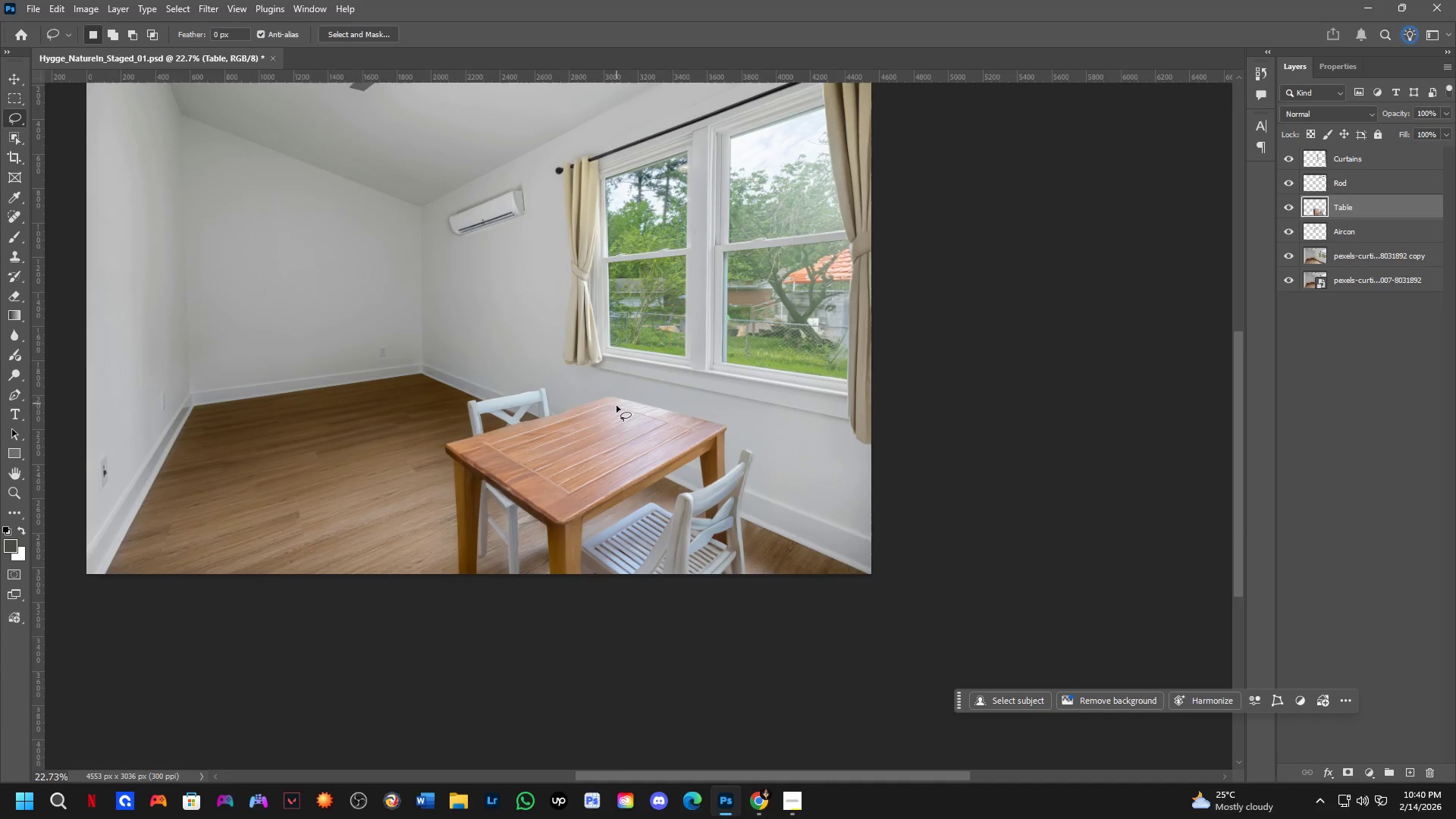 
left_click_drag(start_coordinate=[619, 436], to_coordinate=[617, 453])
 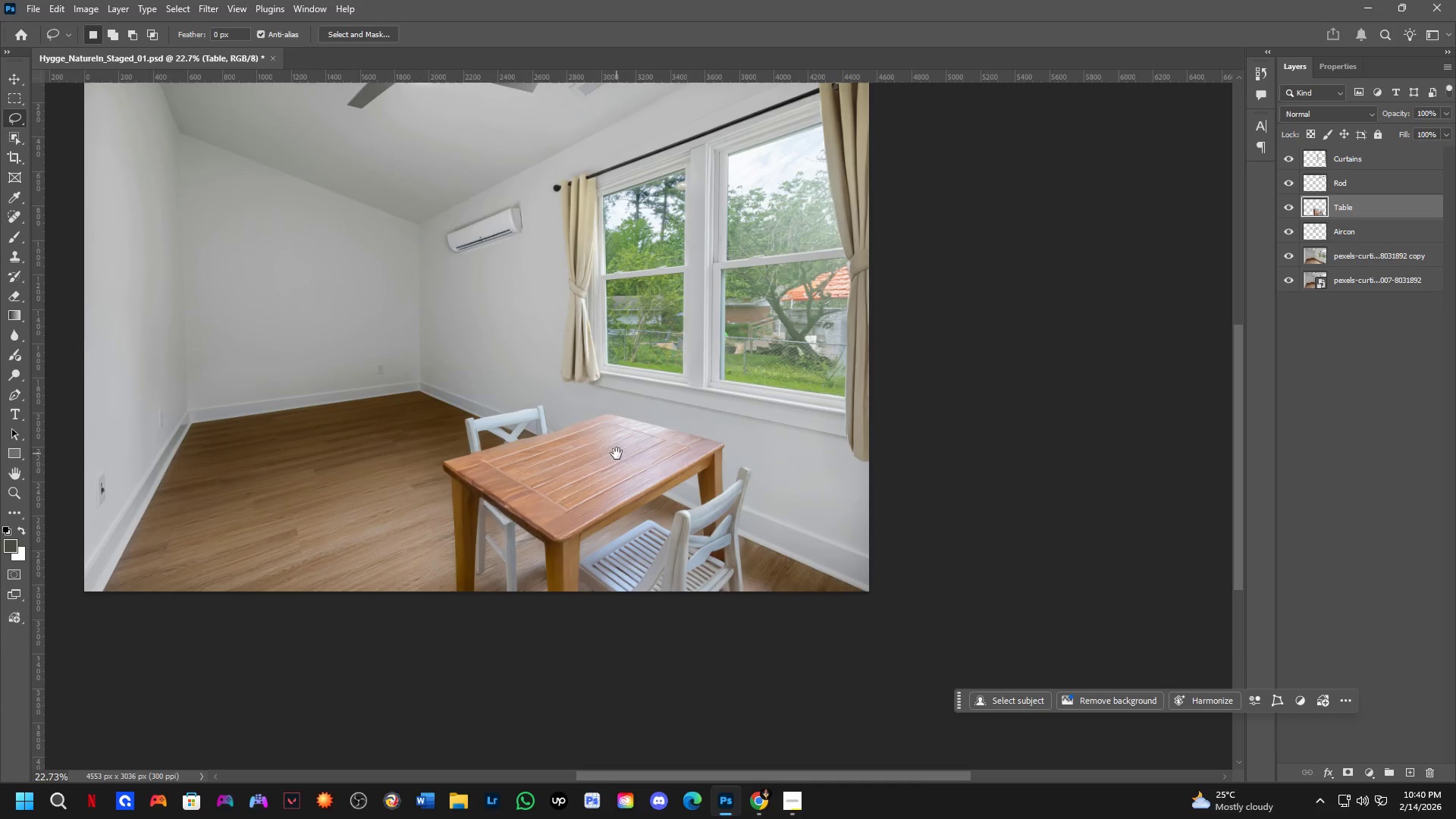 
scroll: coordinate [617, 400], scroll_direction: down, amount: 1.0
 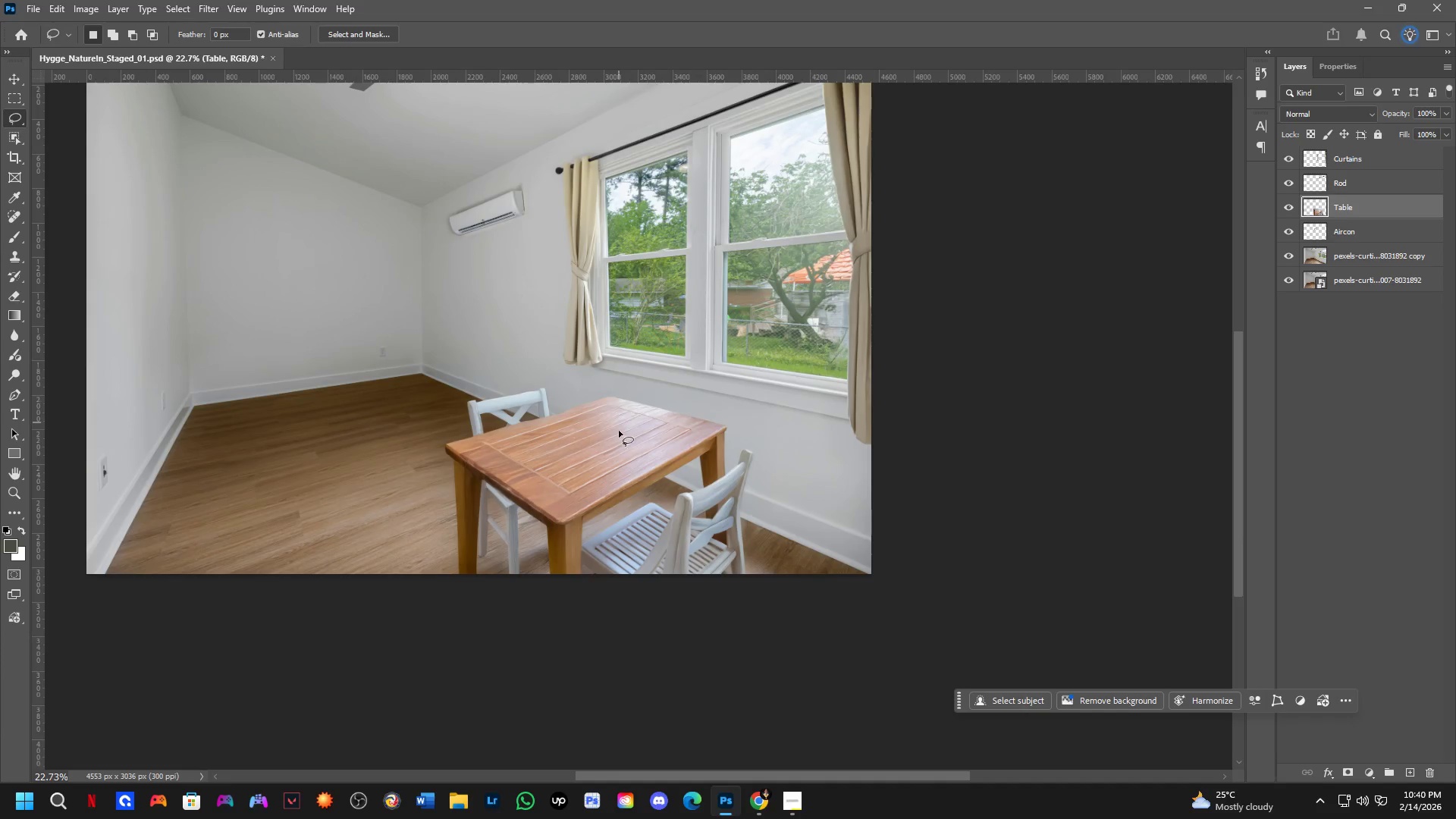 
hold_key(key=Space, duration=8.83)
 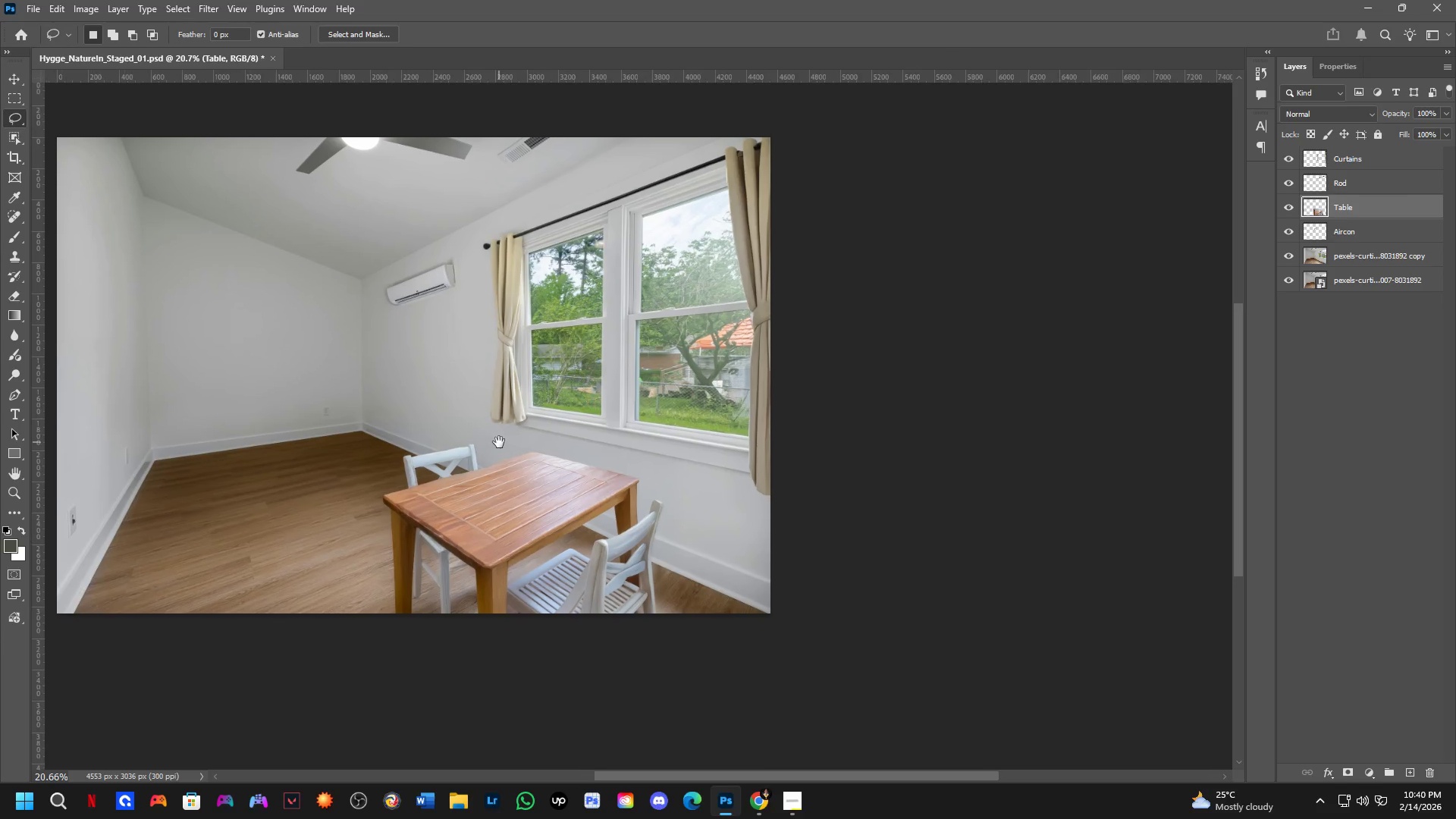 
key(Alt+AltLeft)
 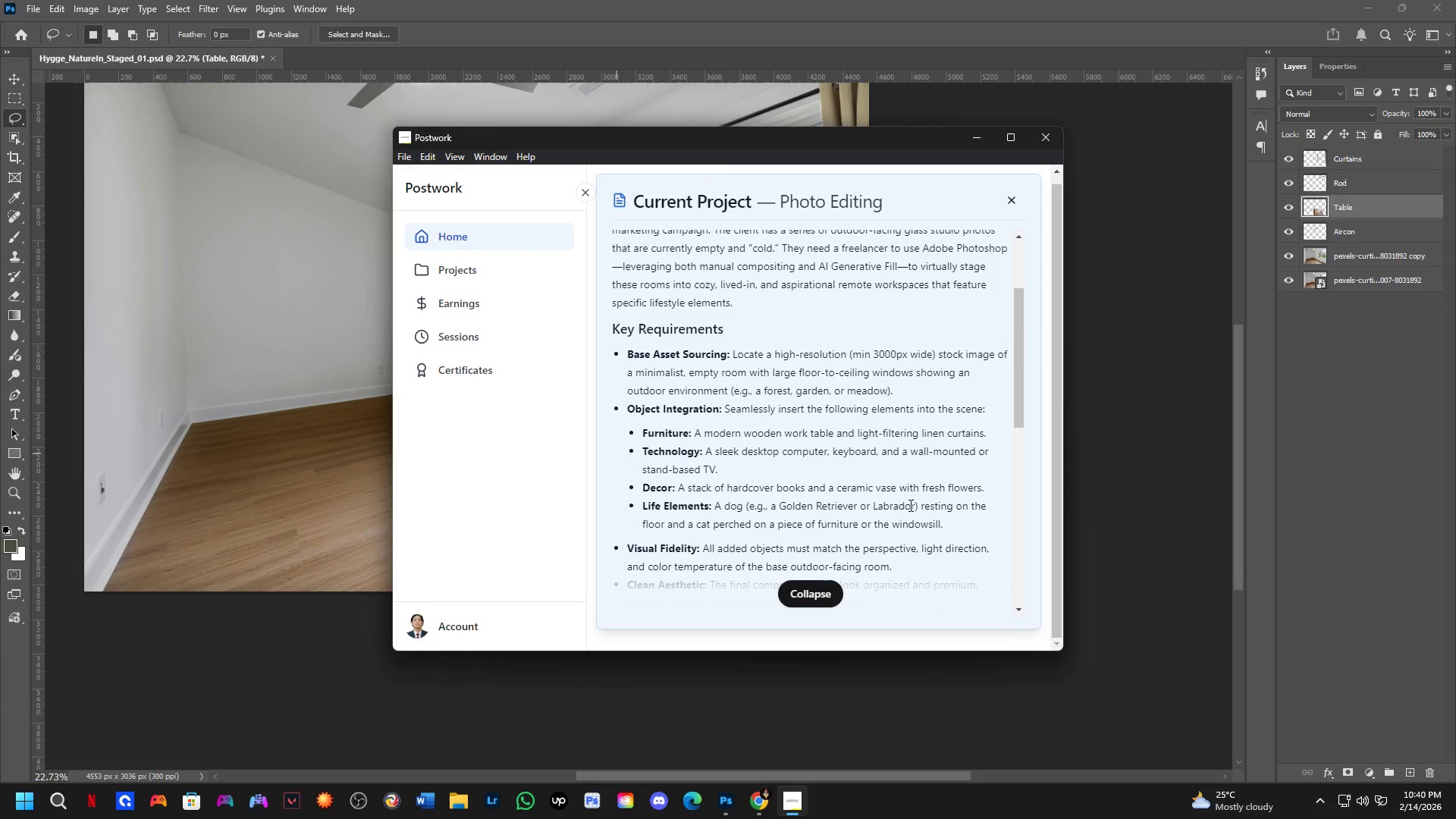 
key(Alt+Tab)